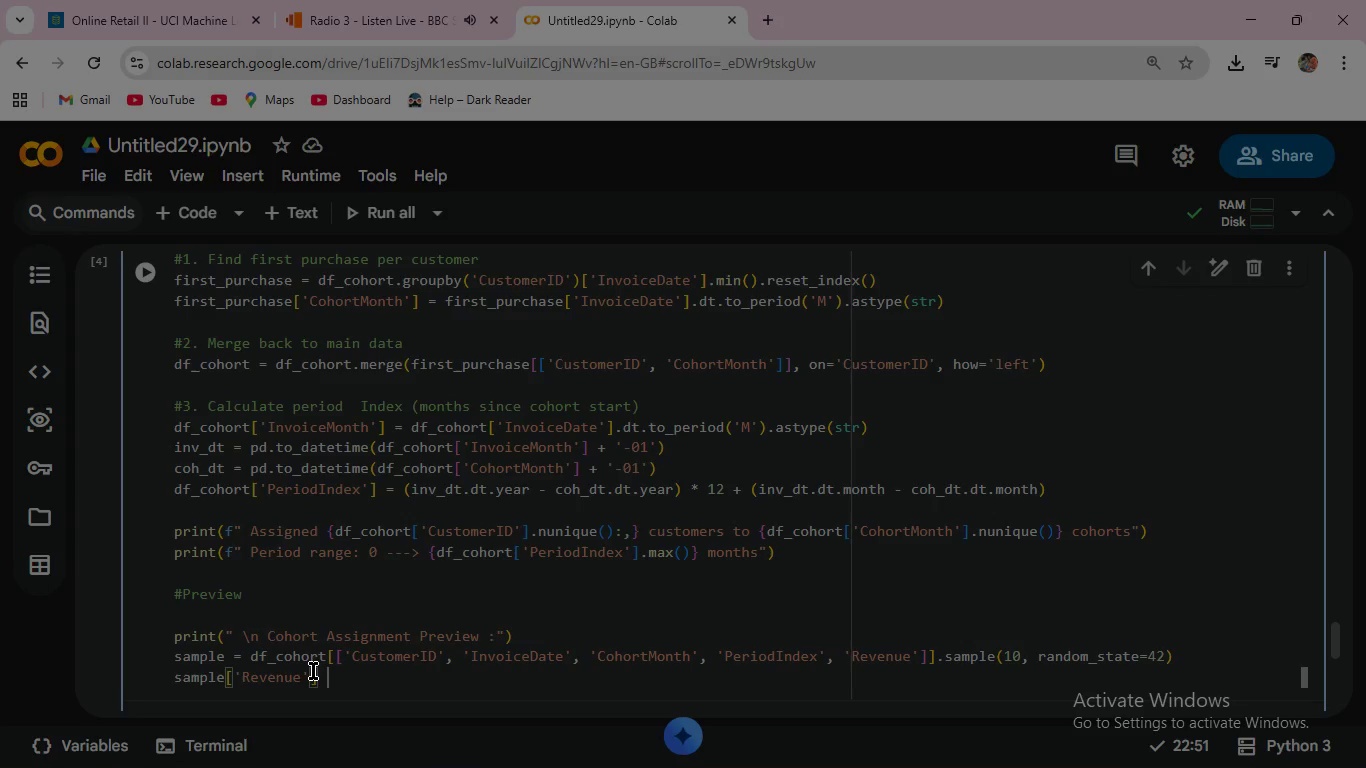 
type( = sample['Revenue)
 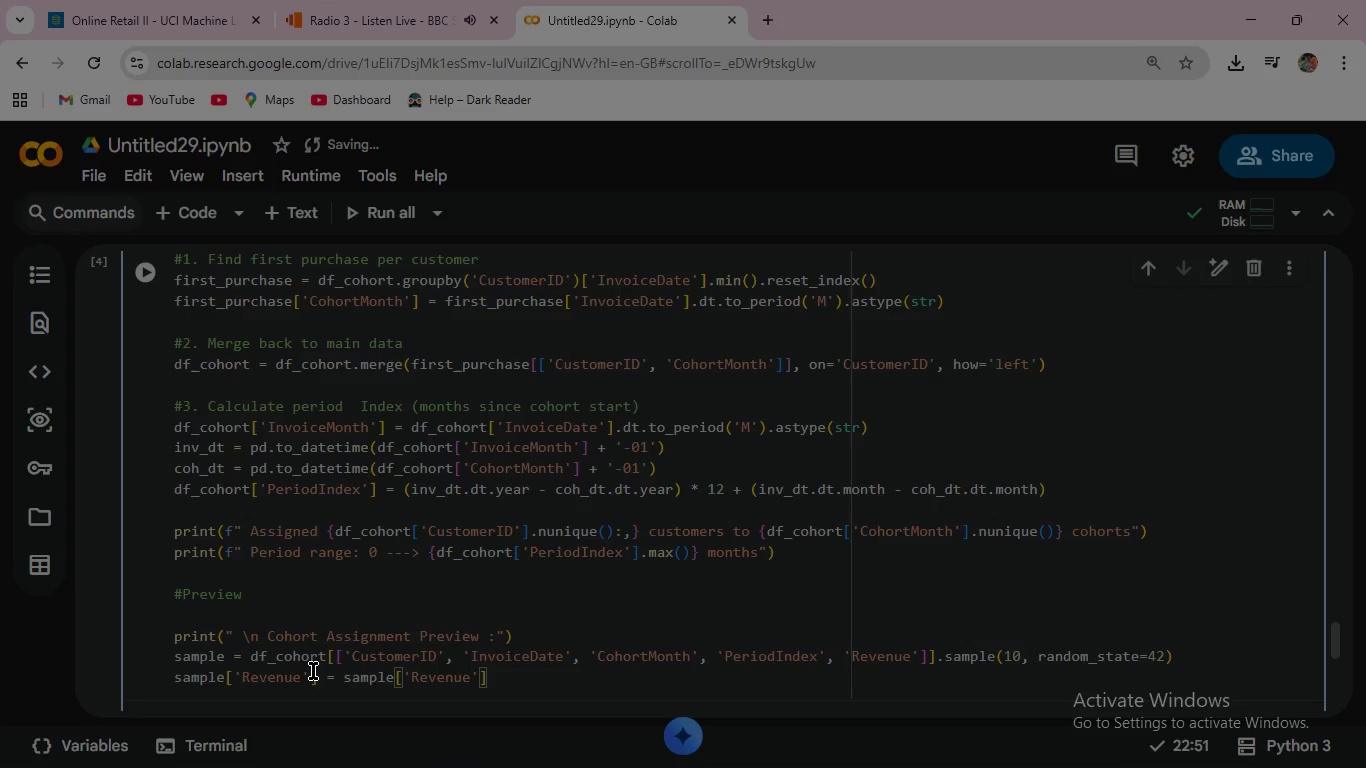 
key(ArrowRight)
 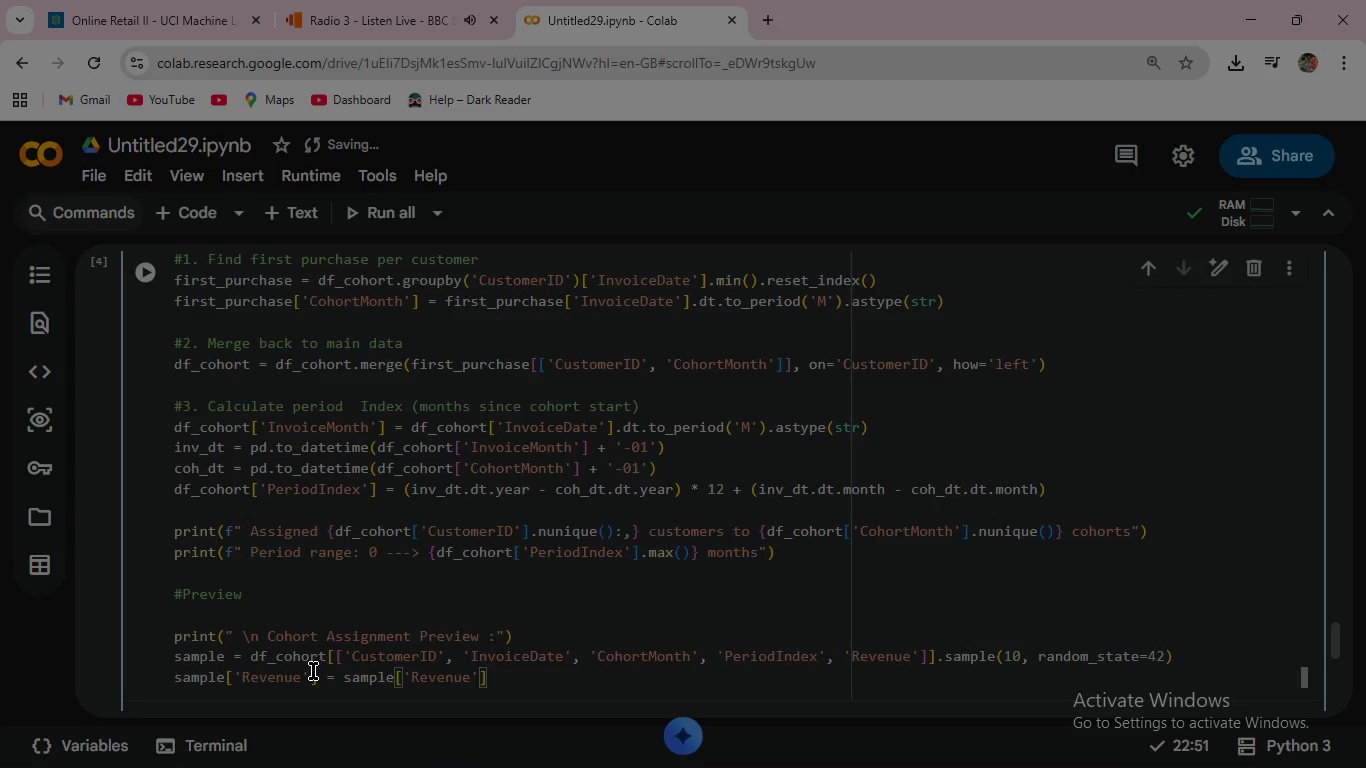 
key(ArrowRight)
 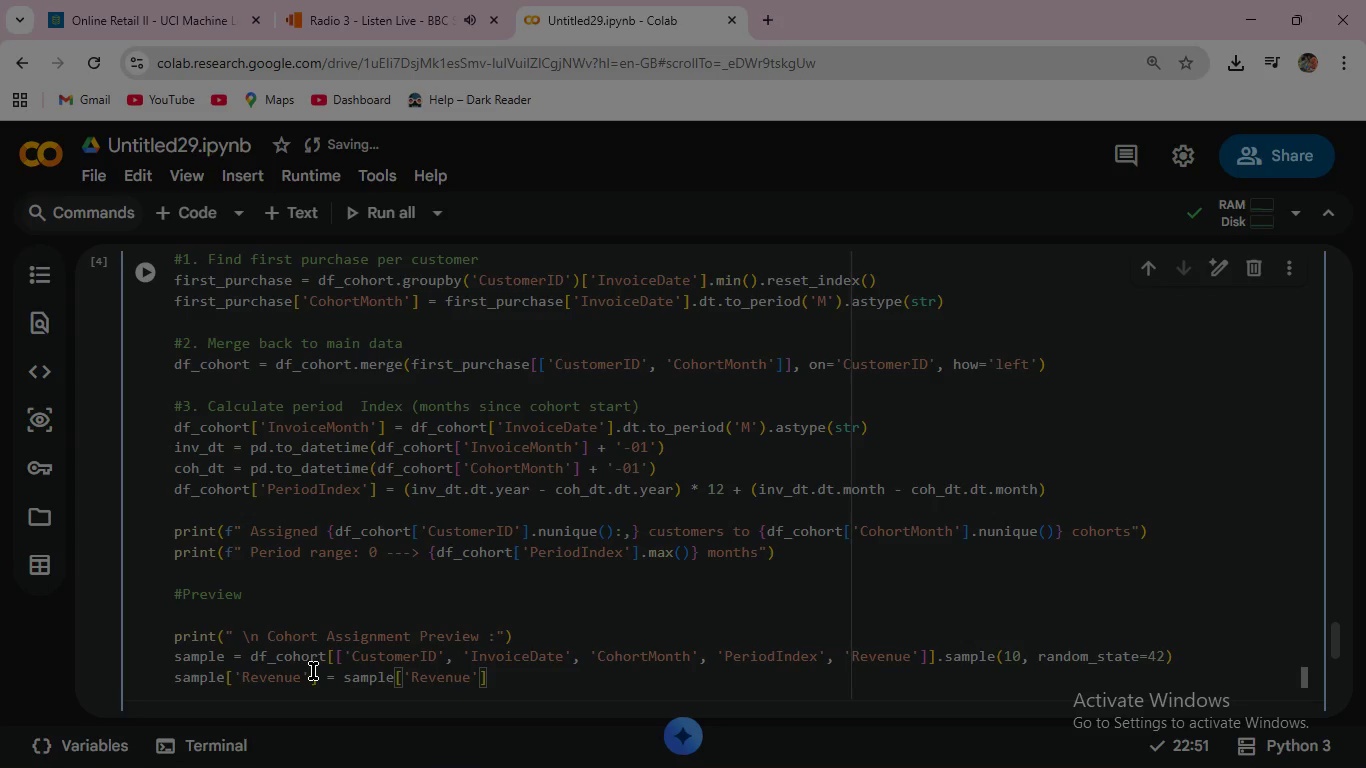 
type(.apply(lambda x: f)
 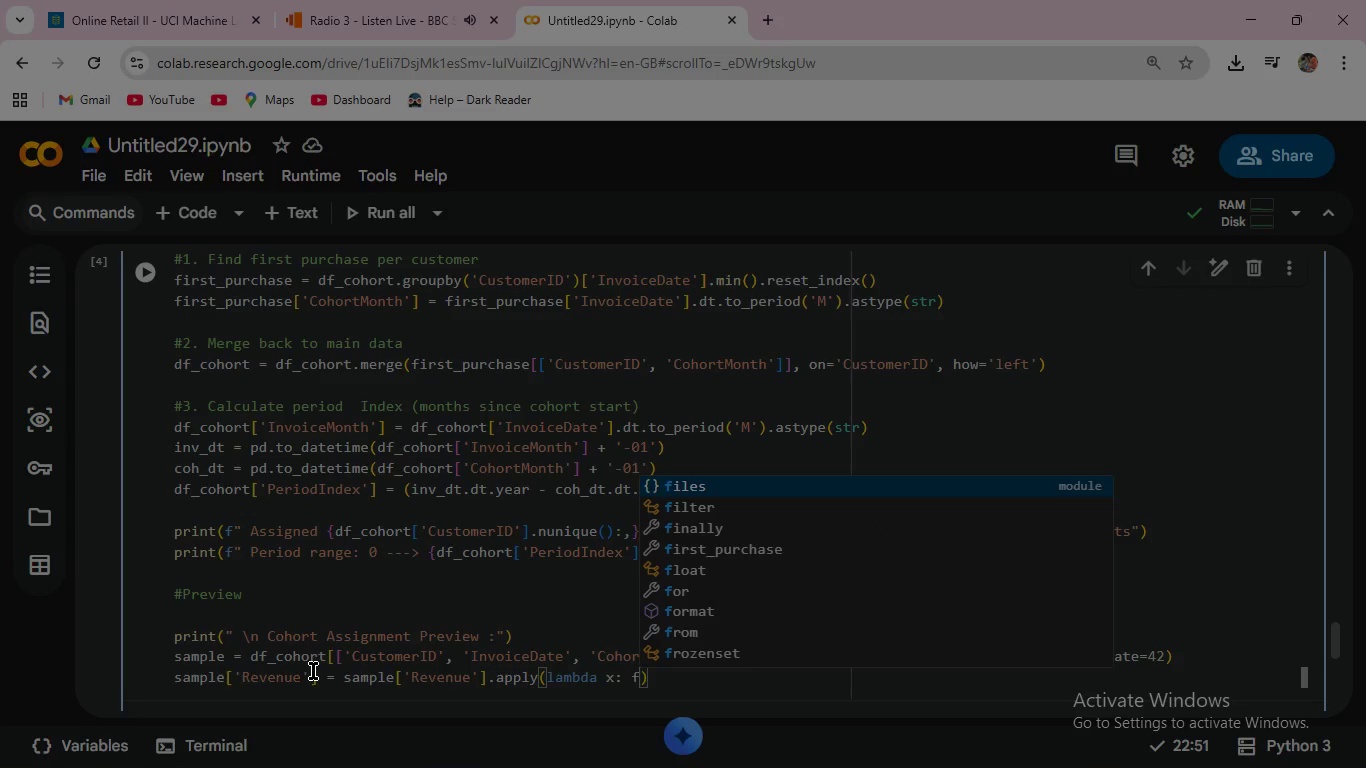 
type('${x:.2f)
 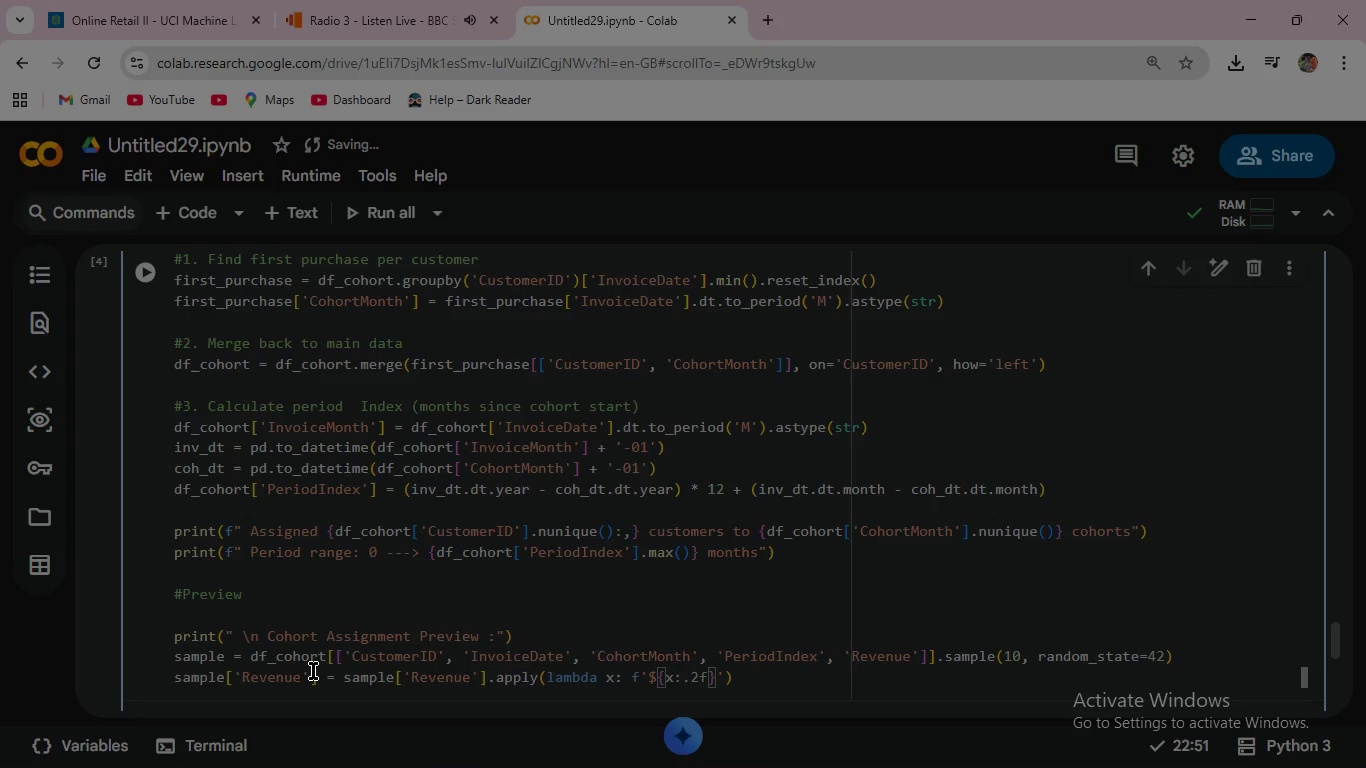 
key(ArrowRight)
 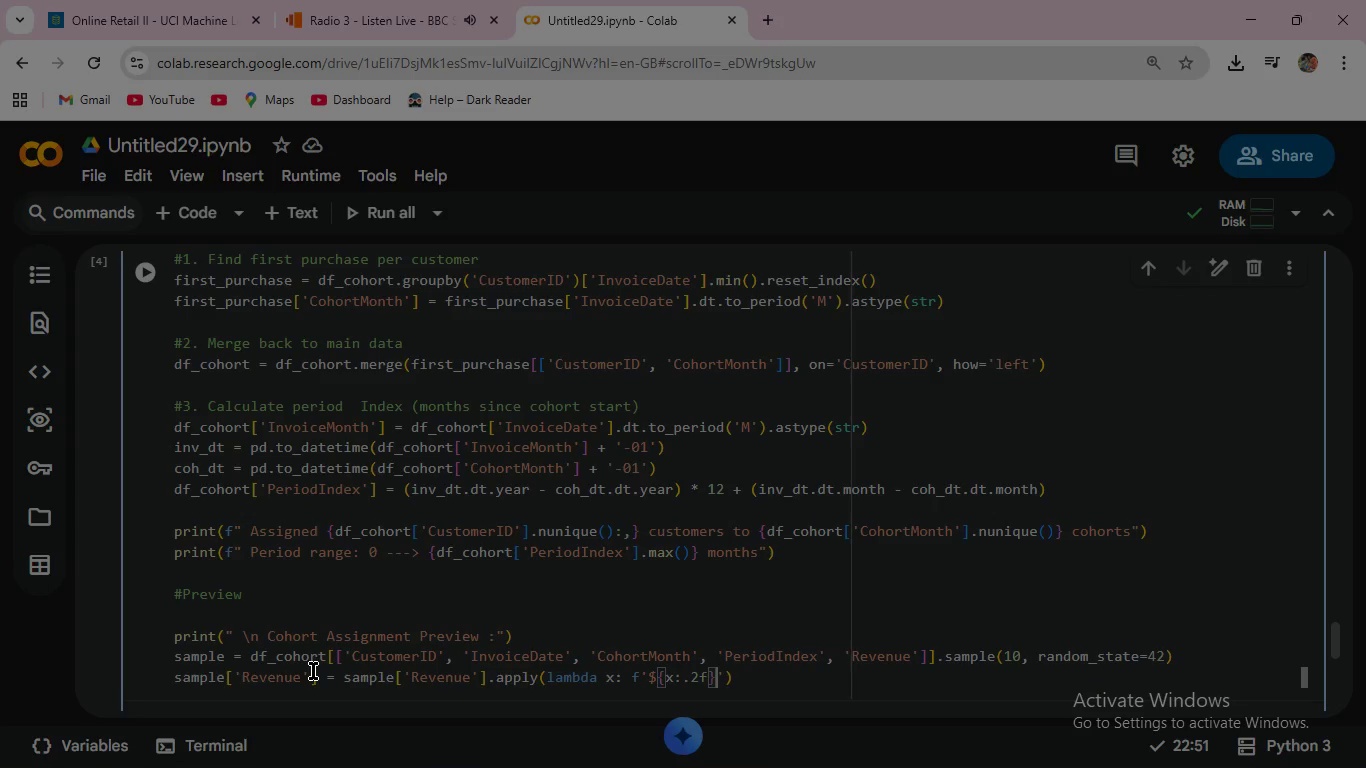 
key(ArrowRight)
 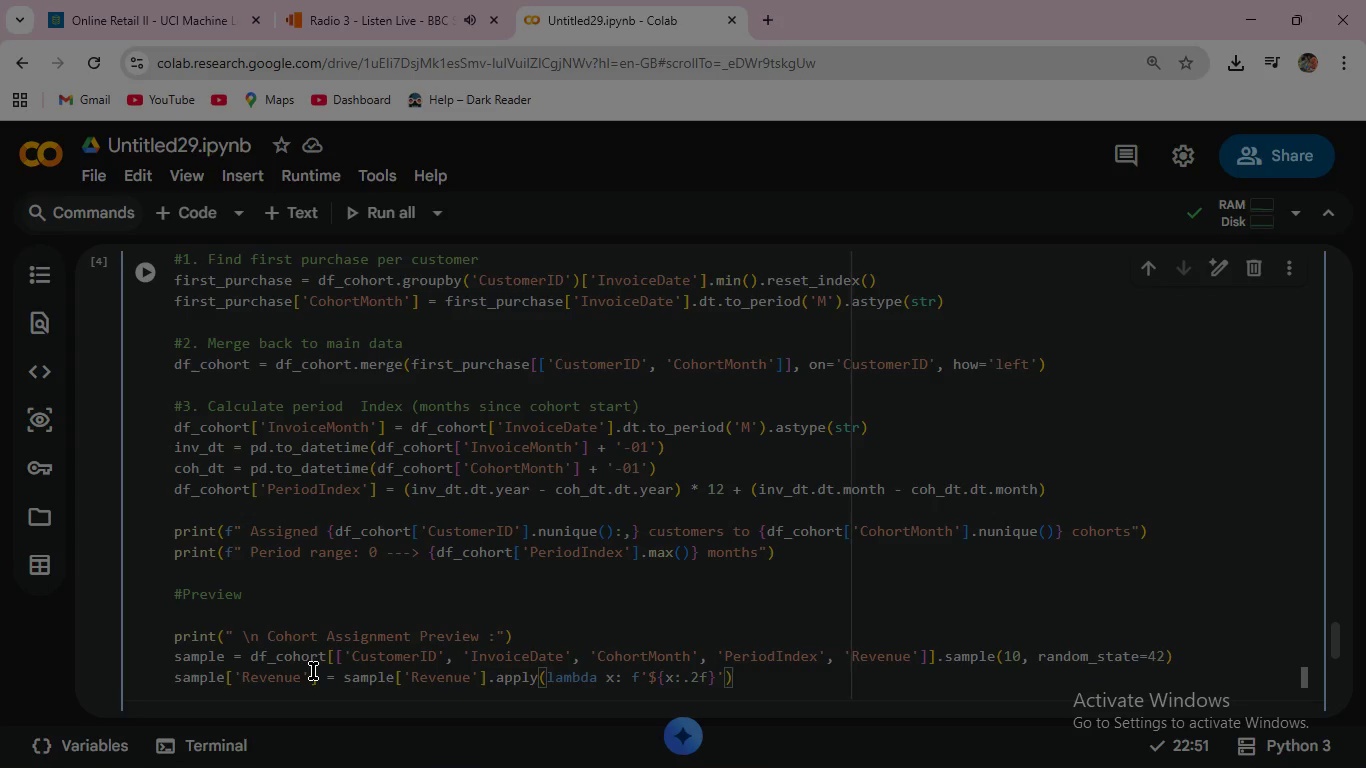 
key(ArrowRight)
 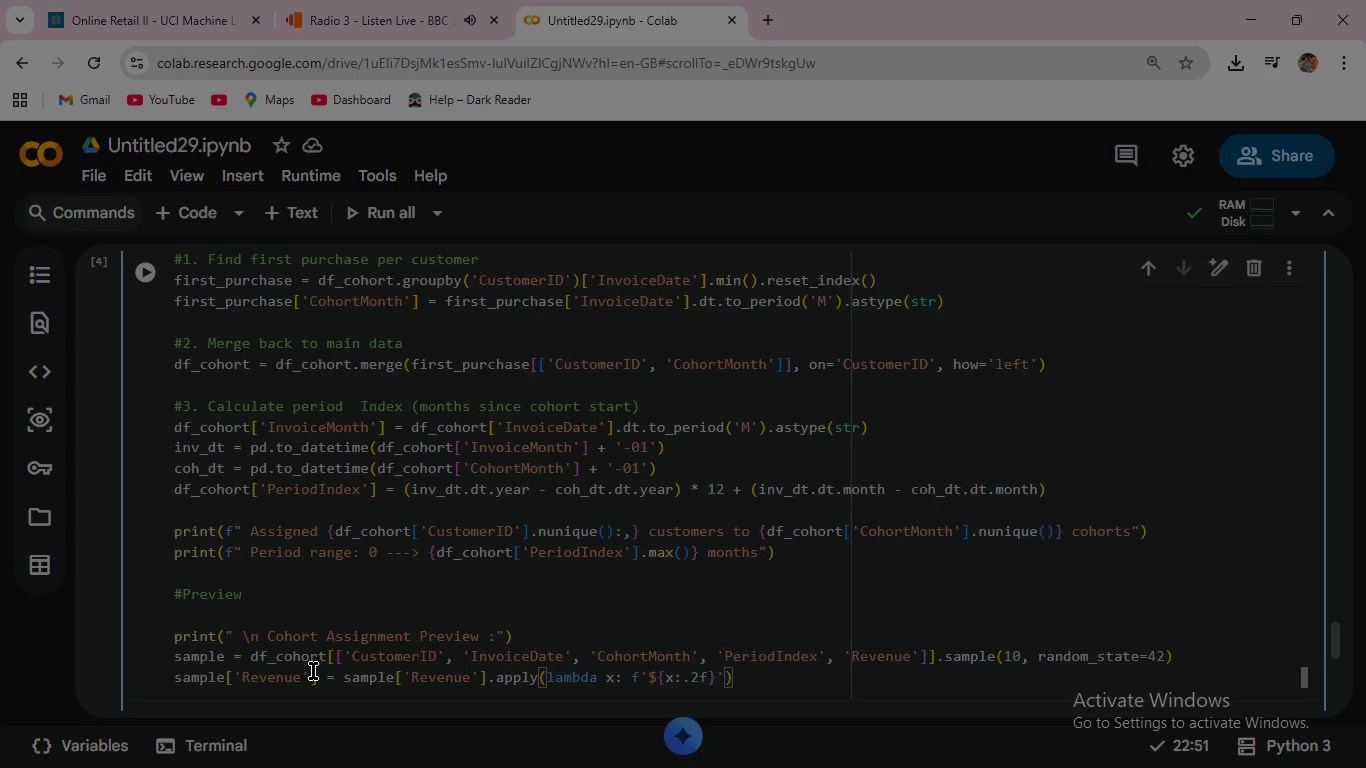 
key(Enter)
 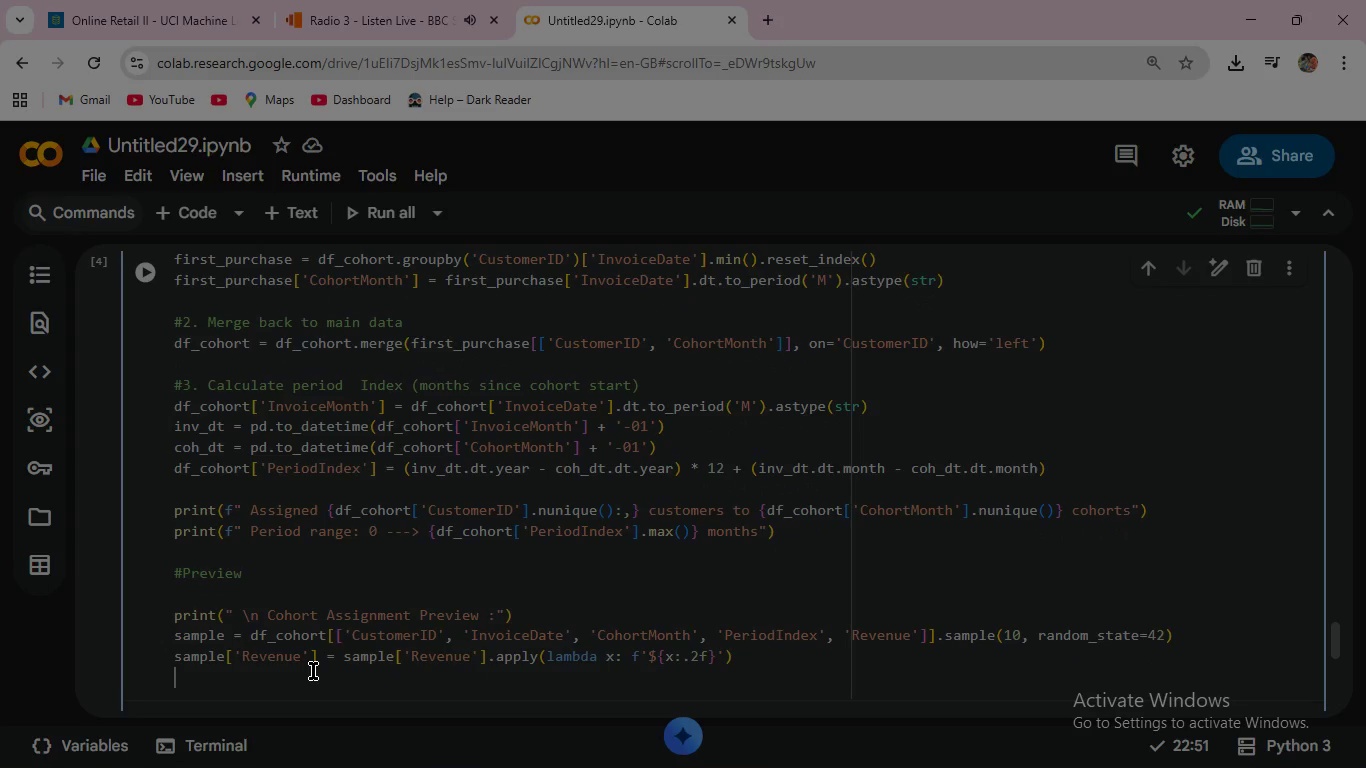 
type(disp)
 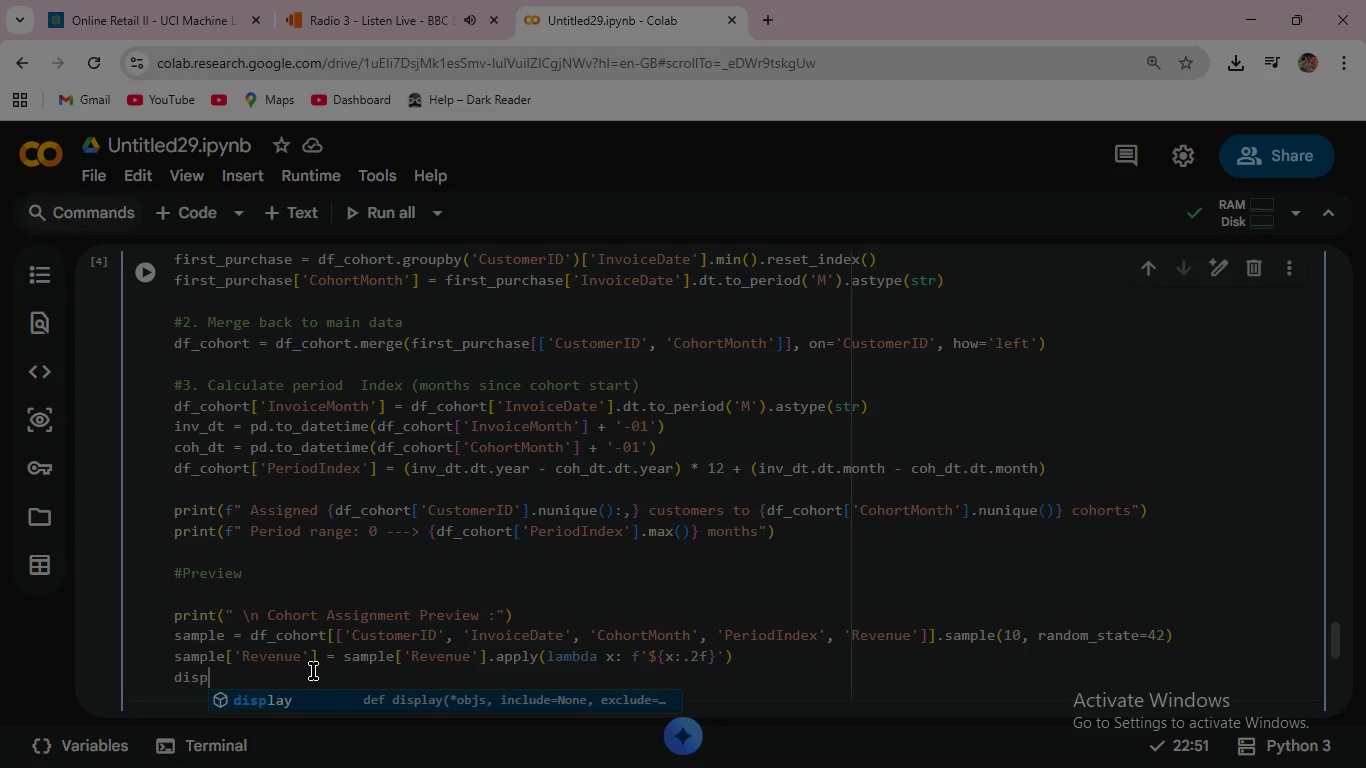 
key(Enter)
 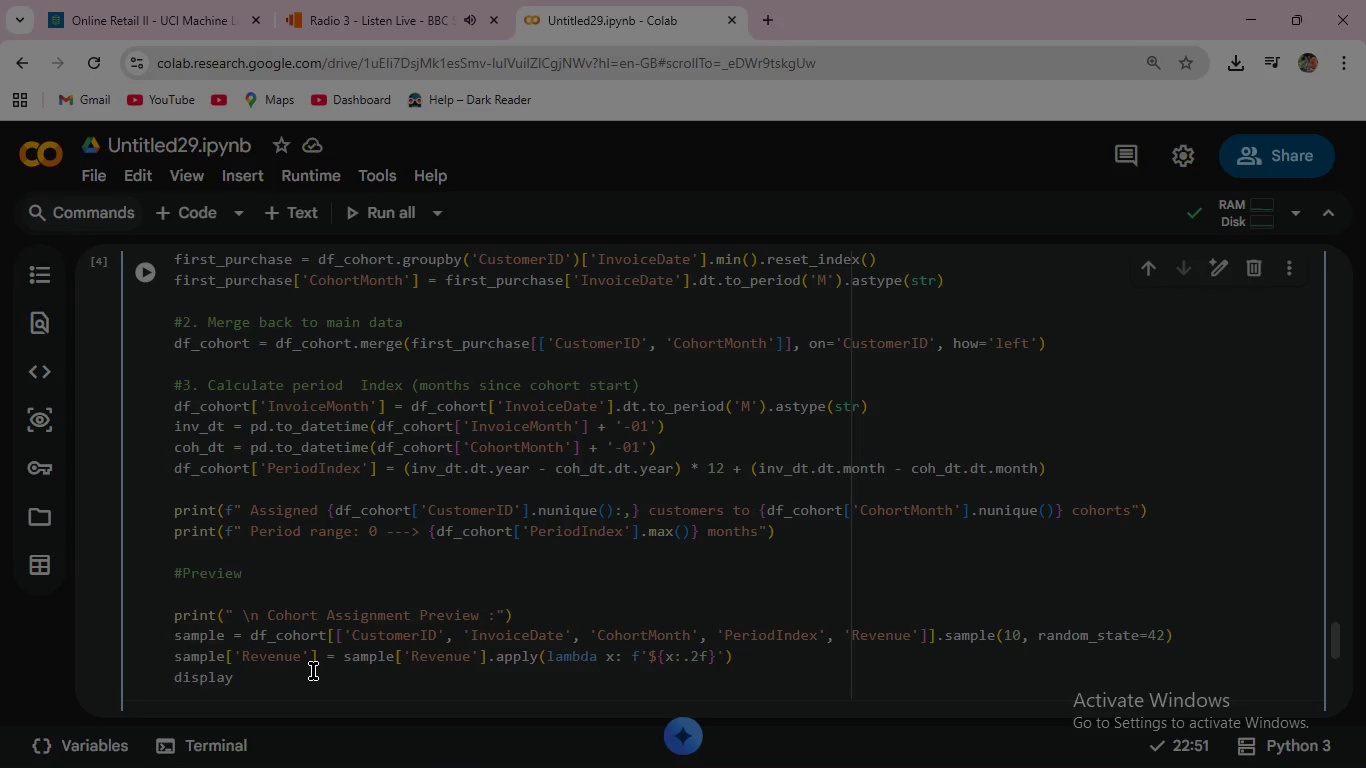 
type((sample)
 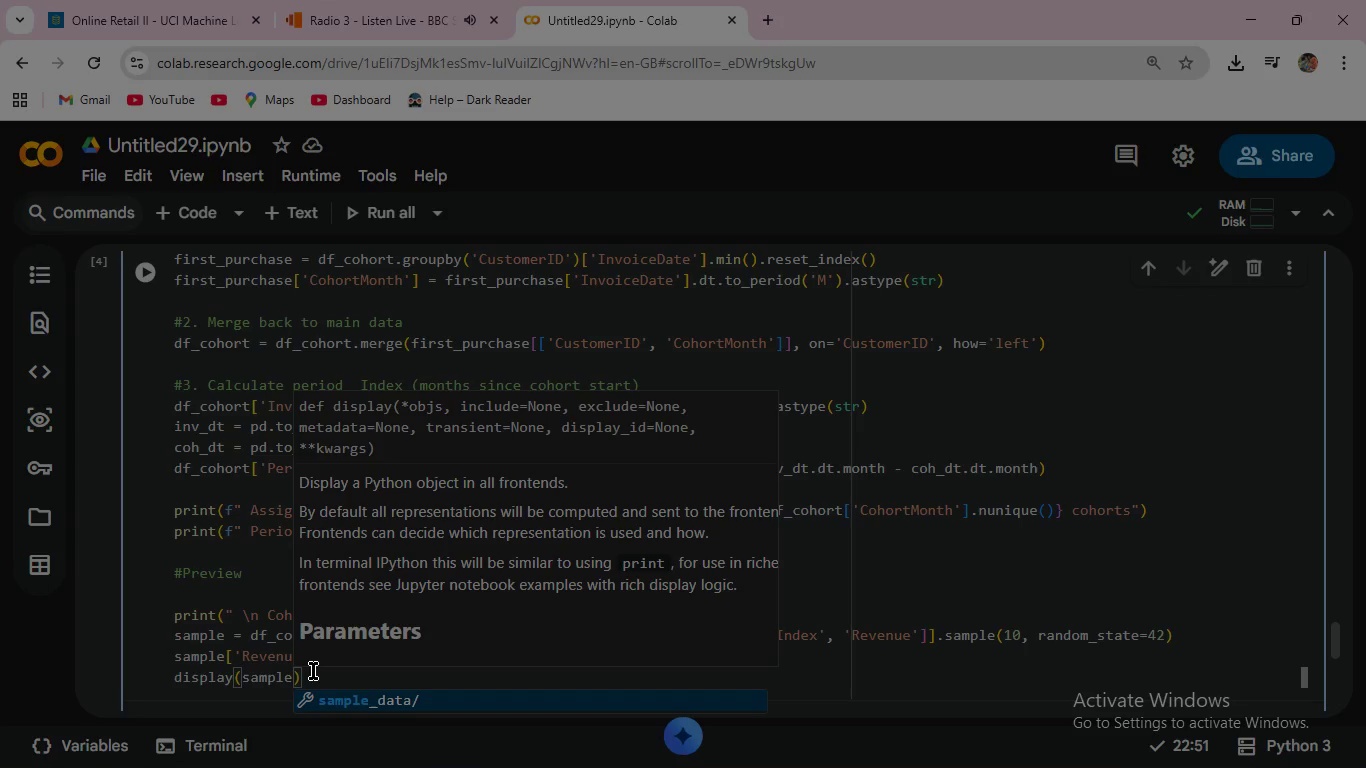 
wait(10.86)
 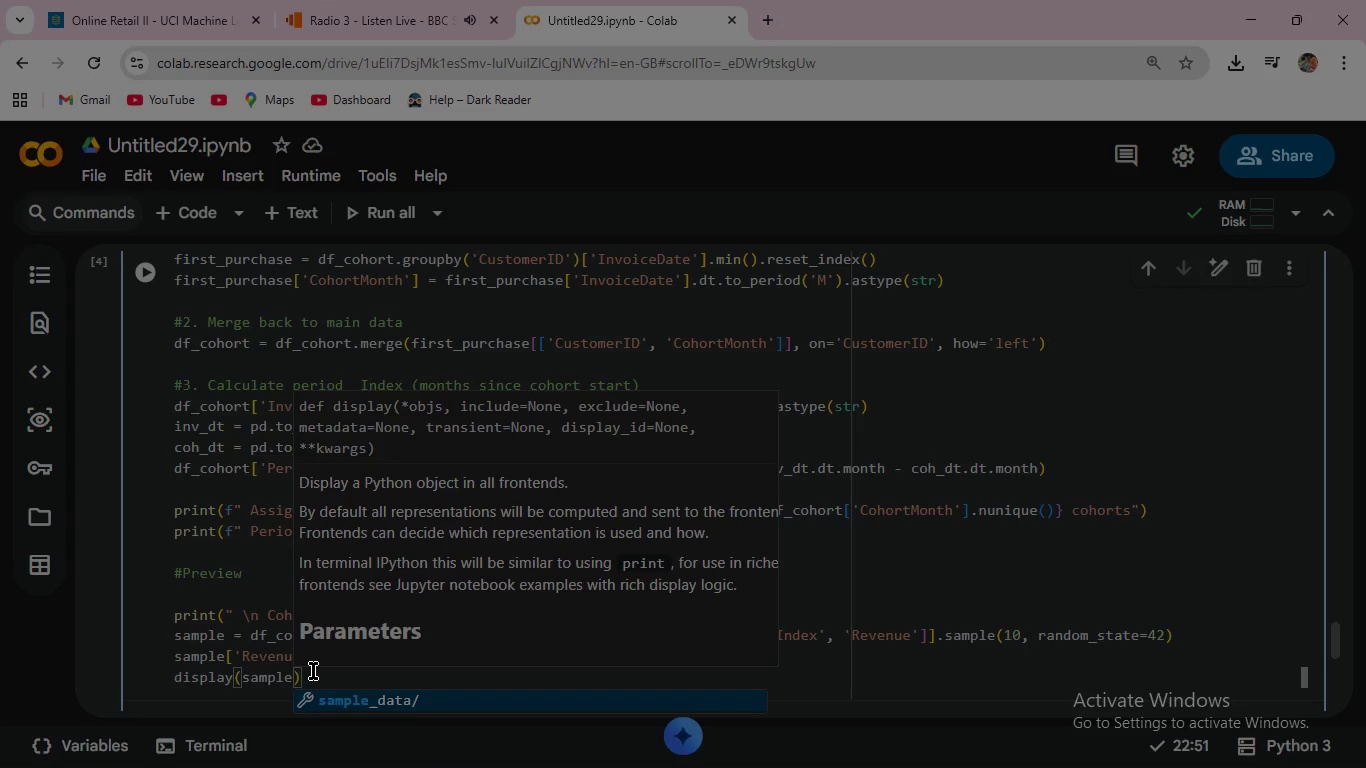 
scroll: coordinate [354, 466], scroll_direction: none, amount: 0.0
 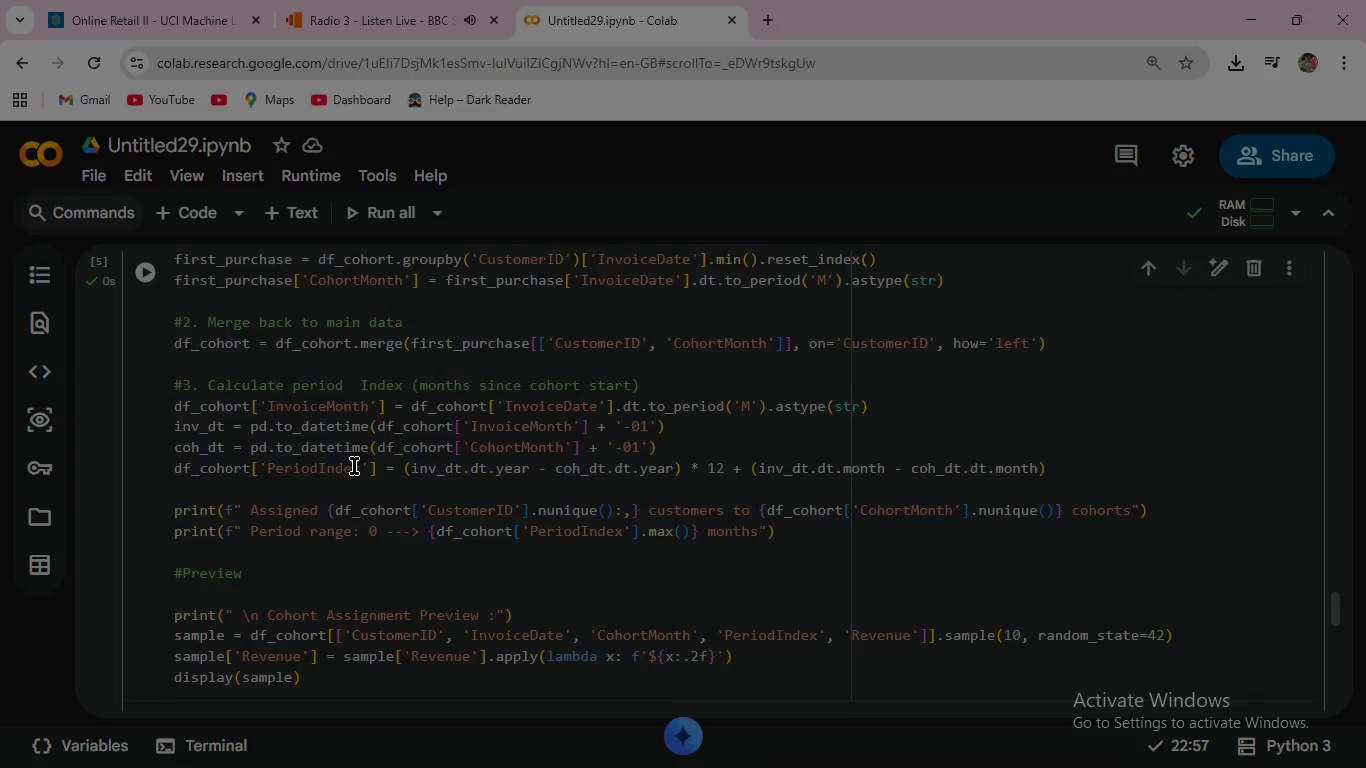 
scroll: coordinate [353, 466], scroll_direction: down, amount: 5.0
 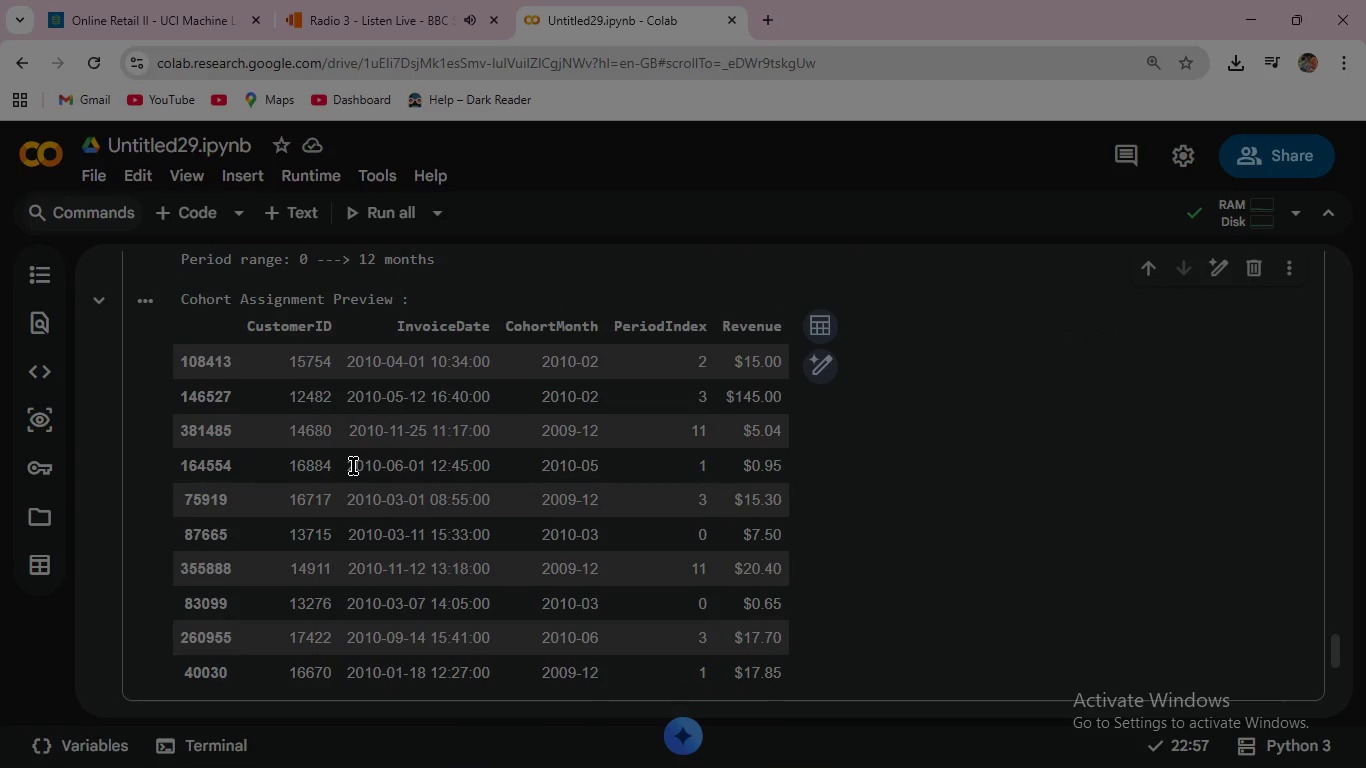 
scroll: coordinate [353, 466], scroll_direction: up, amount: 2.0
 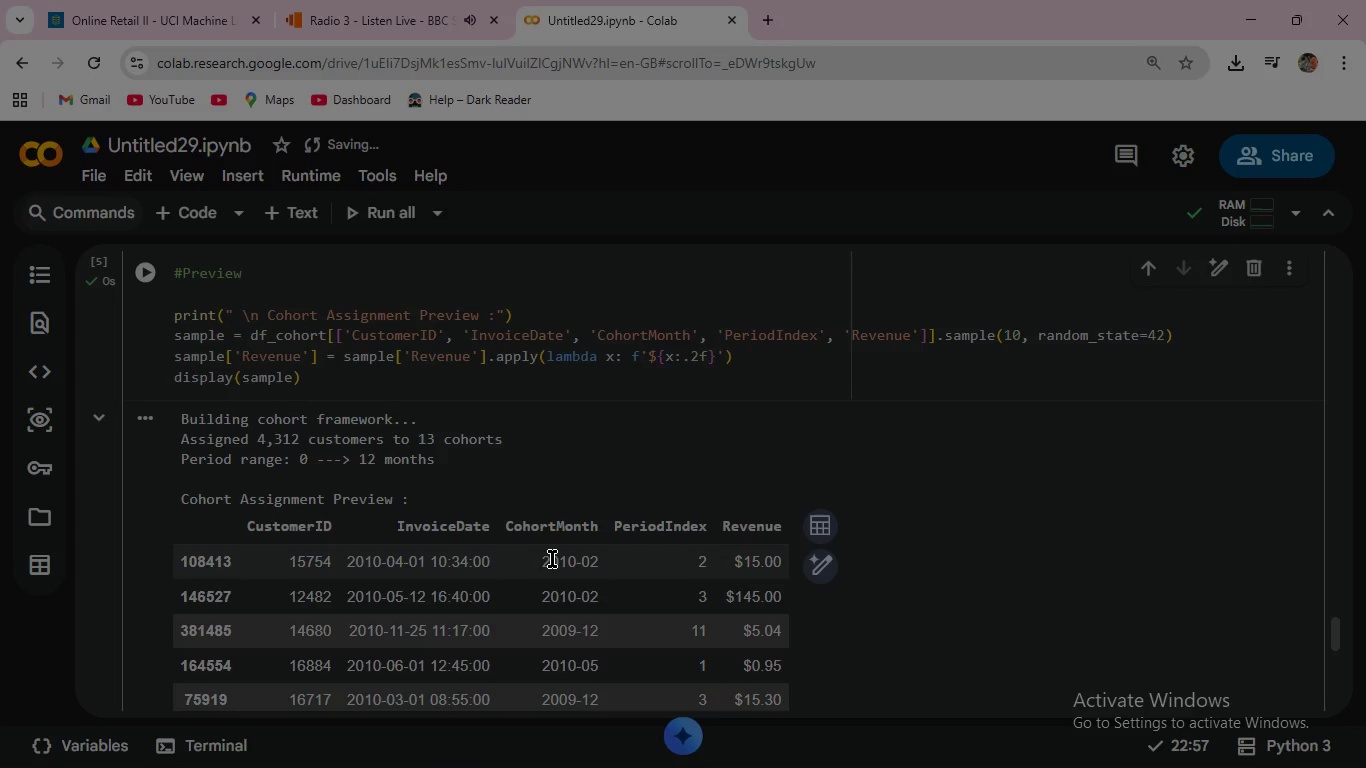 
scroll: coordinate [551, 559], scroll_direction: down, amount: 4.0
 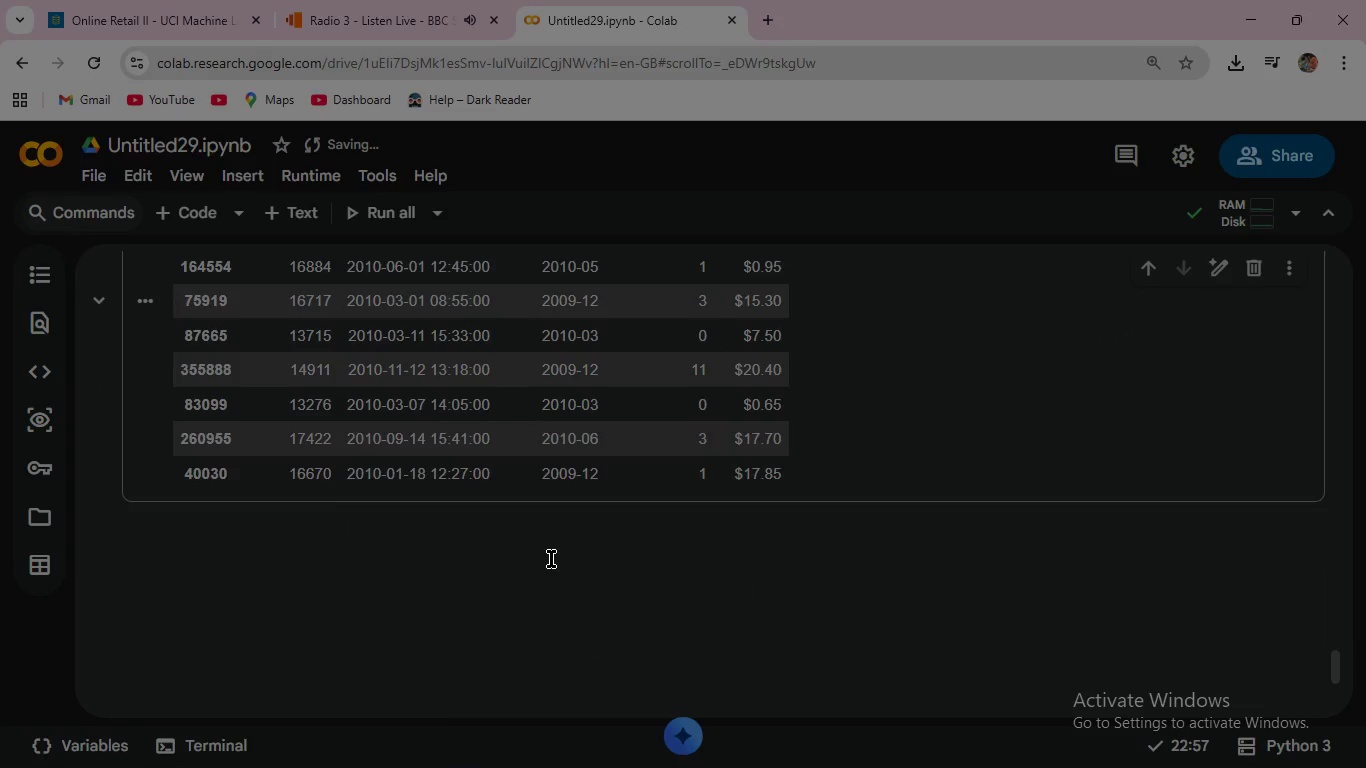 
left_click_drag(start_coordinate=[136, 311], to_coordinate=[996, 299])
 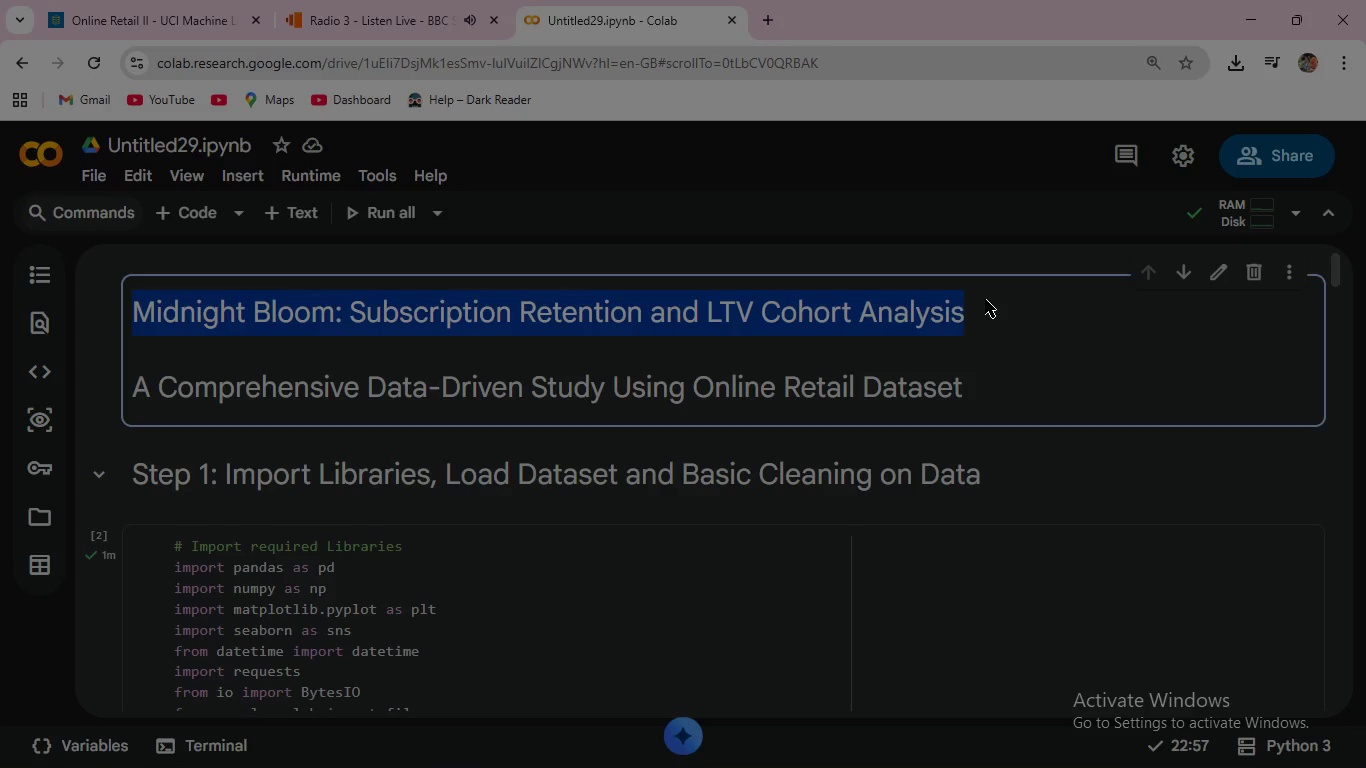 
scroll: coordinate [545, 548], scroll_direction: up, amount: 58.0
 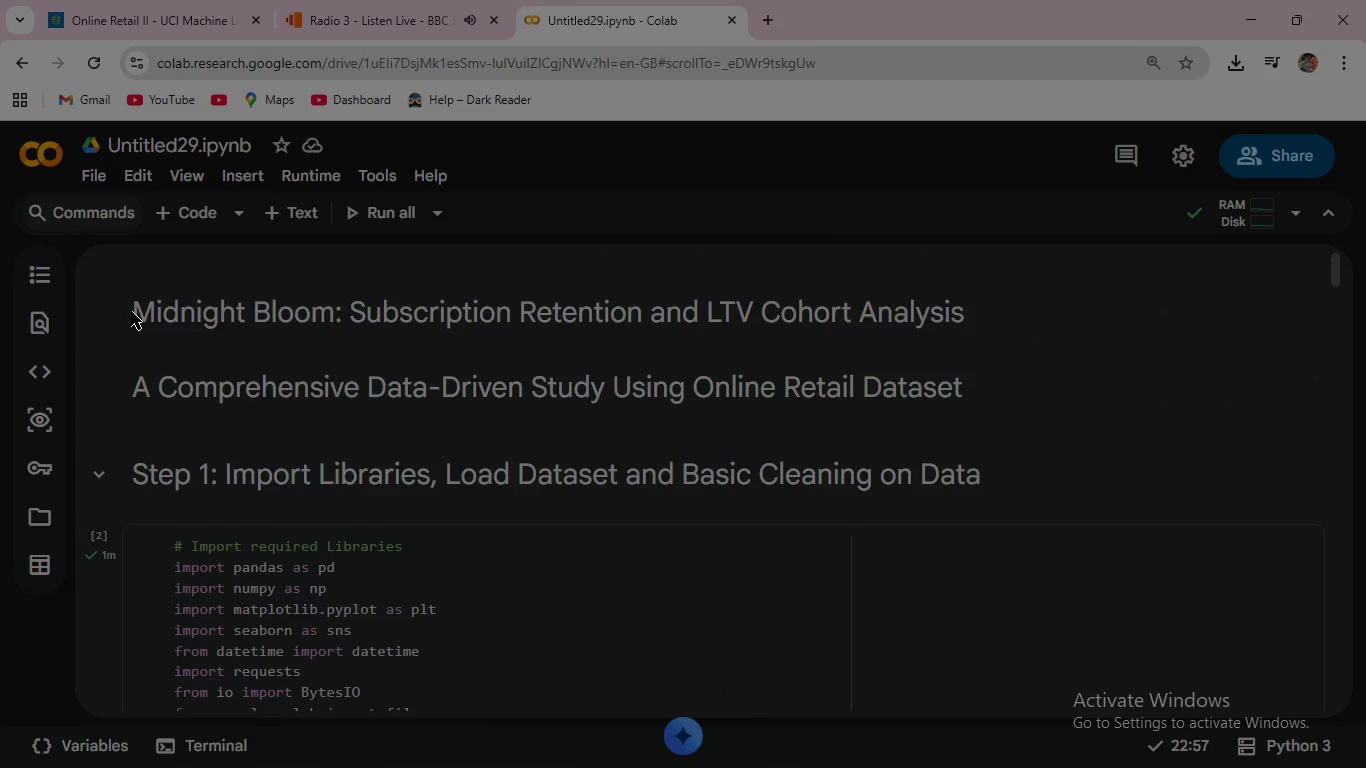 
key(Control+C)
 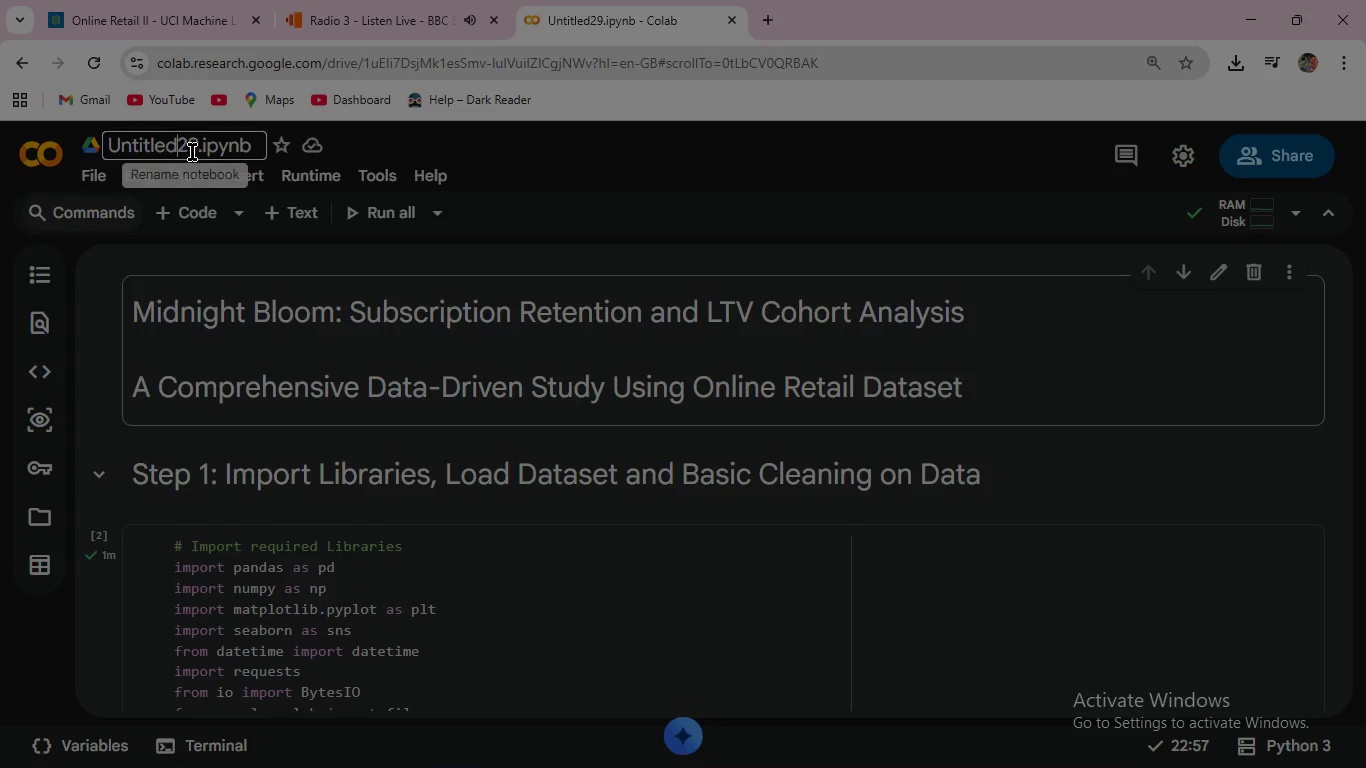 
left_click_drag(start_coordinate=[200, 141], to_coordinate=[105, 142])
 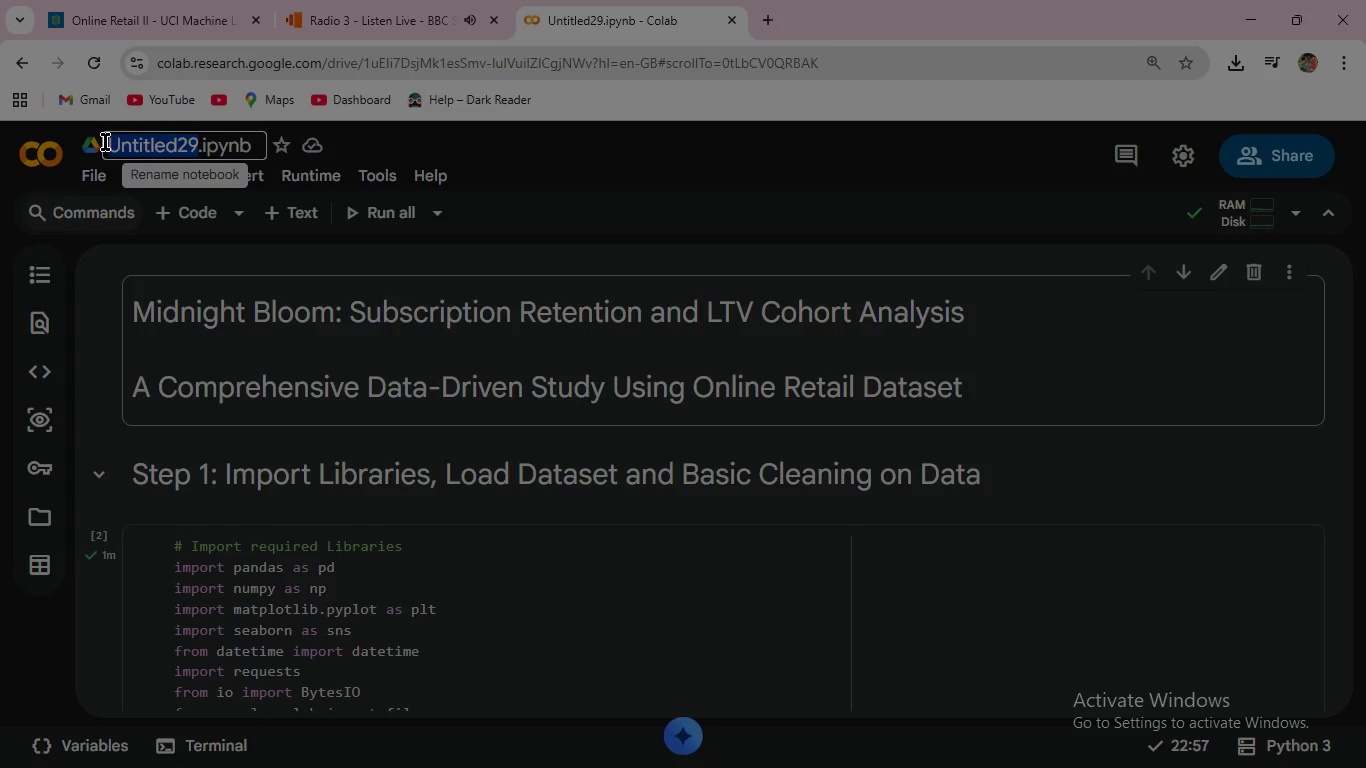 
key(Control+V)
 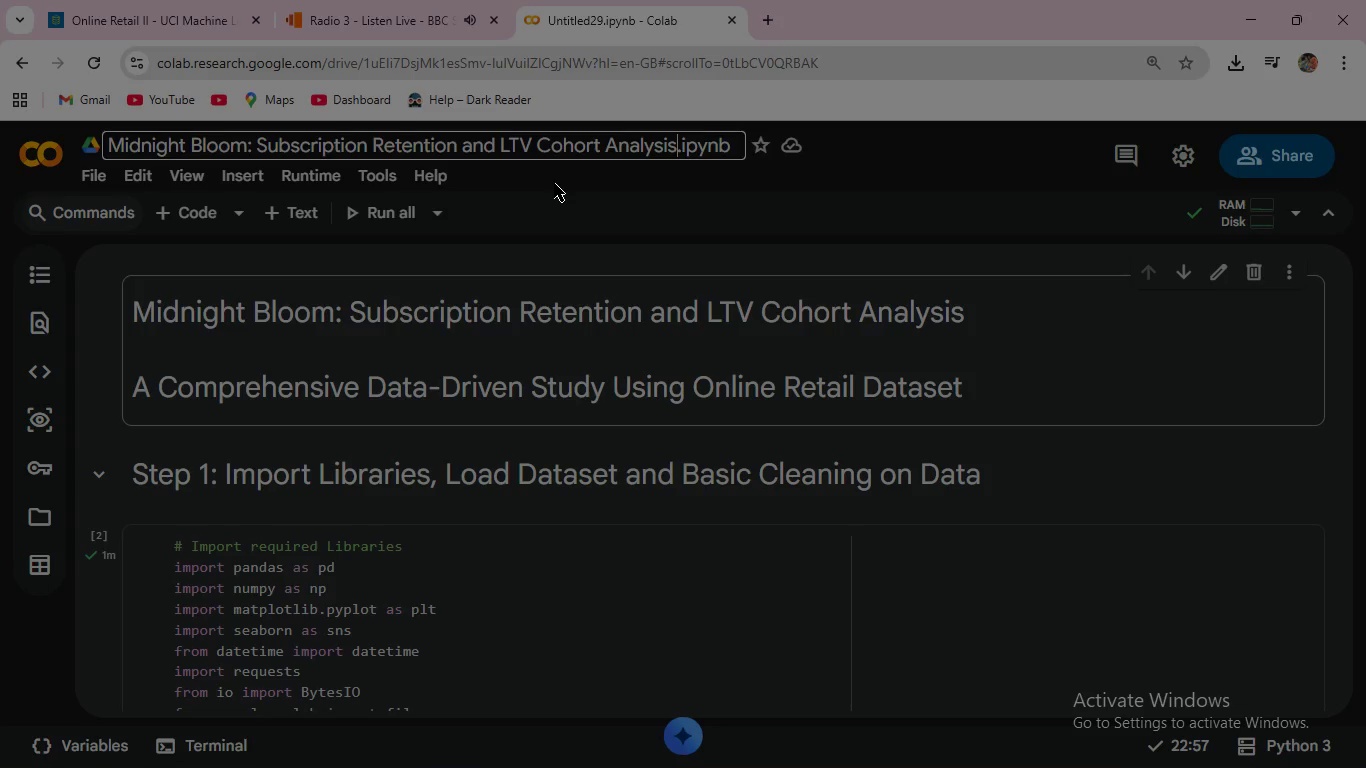 
key(Shift+Minus)
 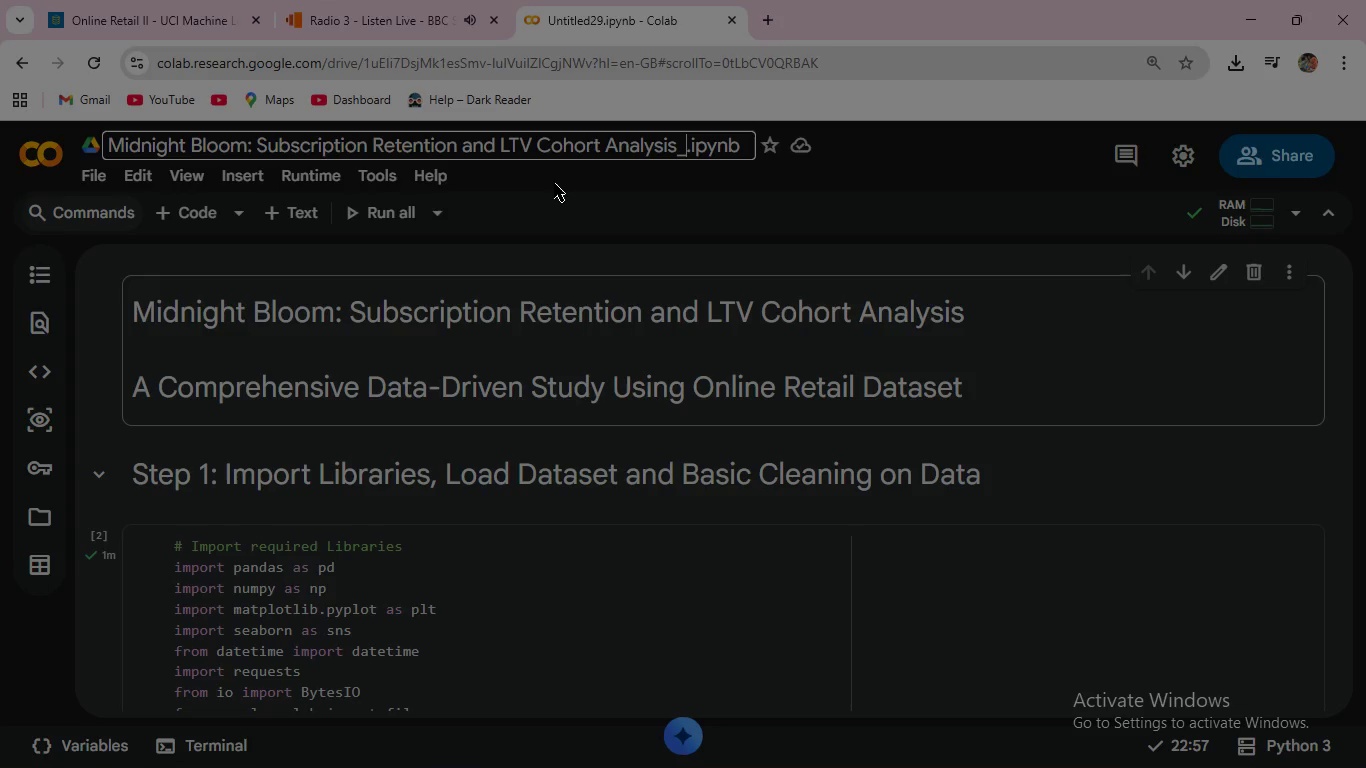 
key(1)
 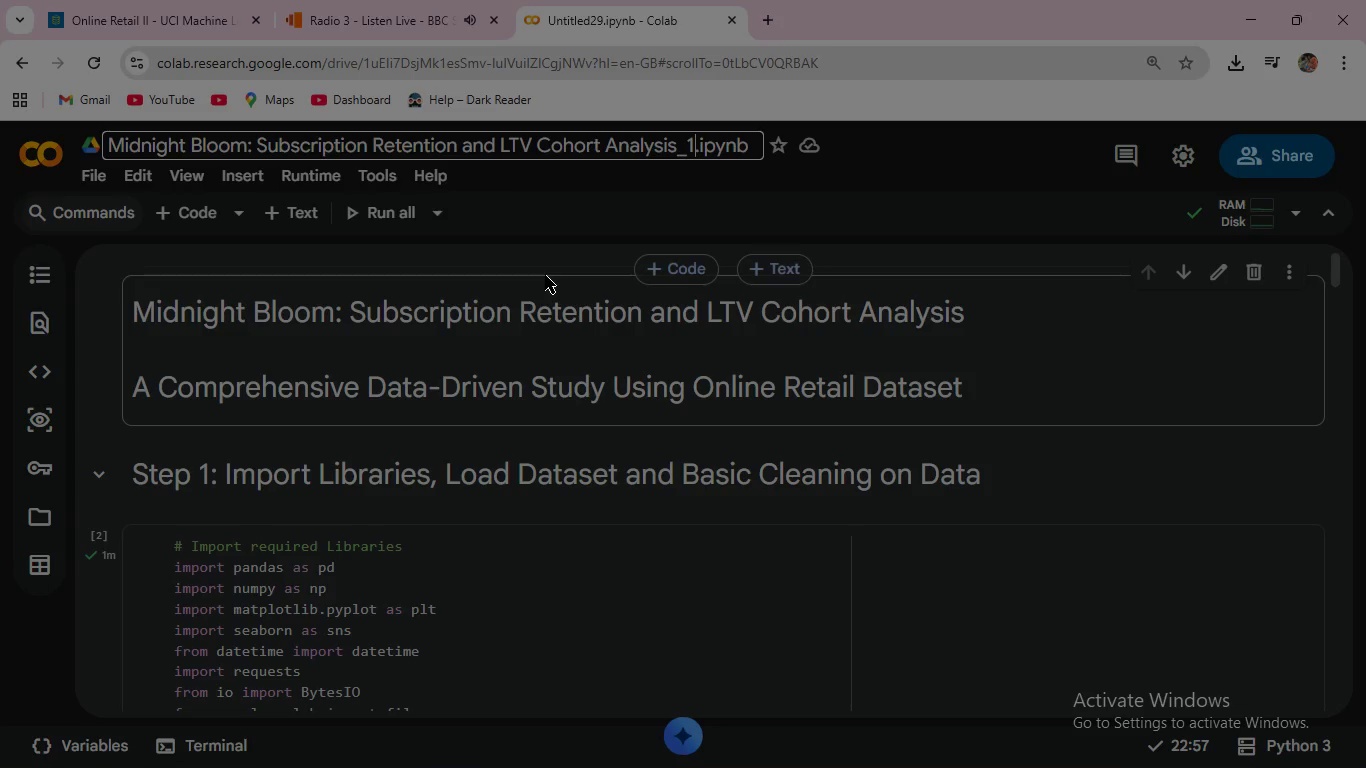 
left_click([545, 261])
 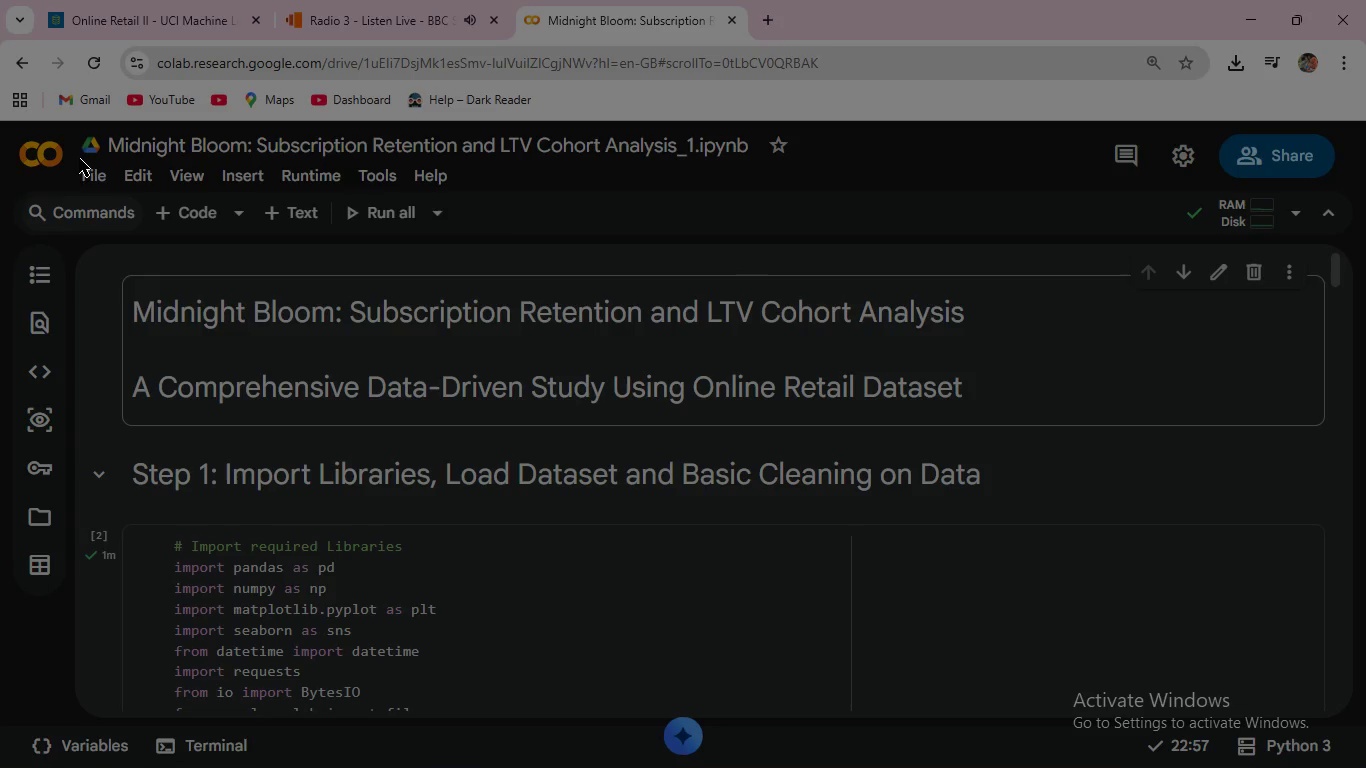 